 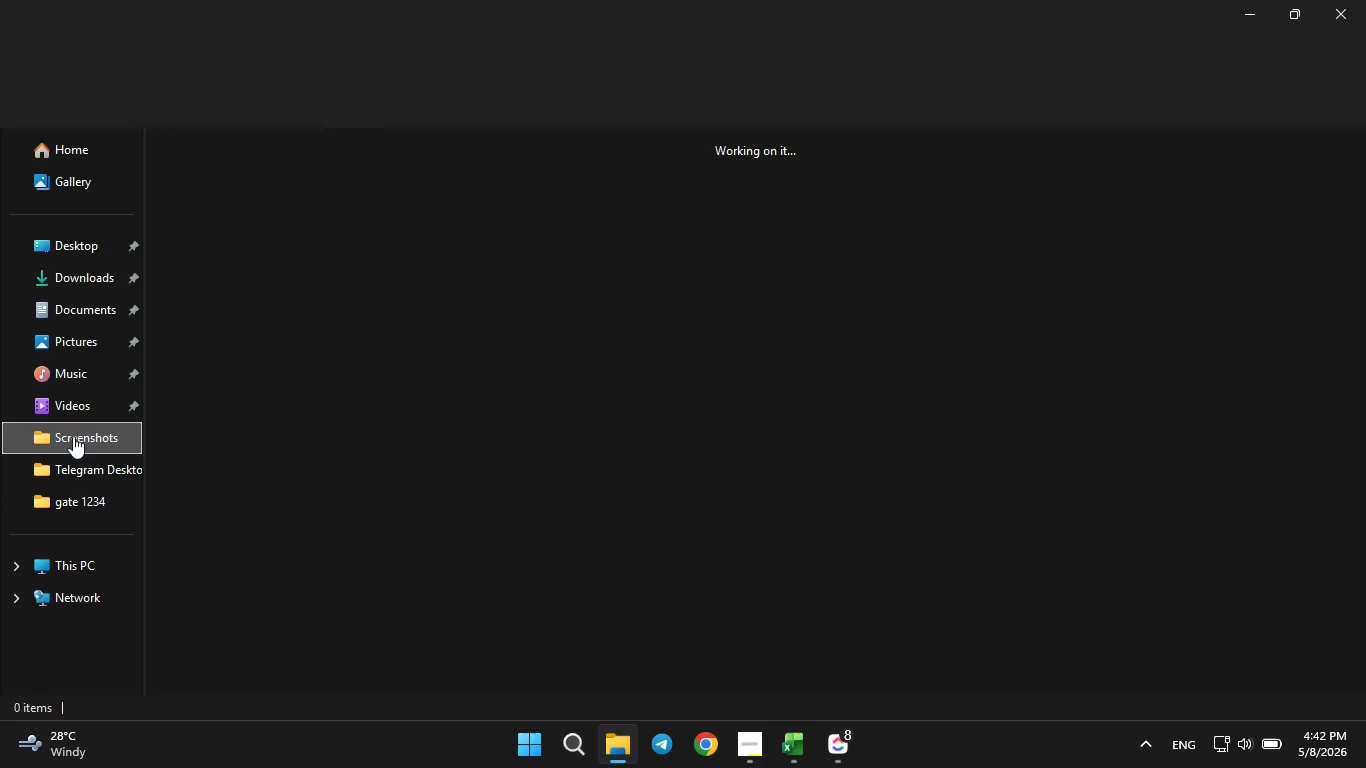 
right_click([469, 422])
 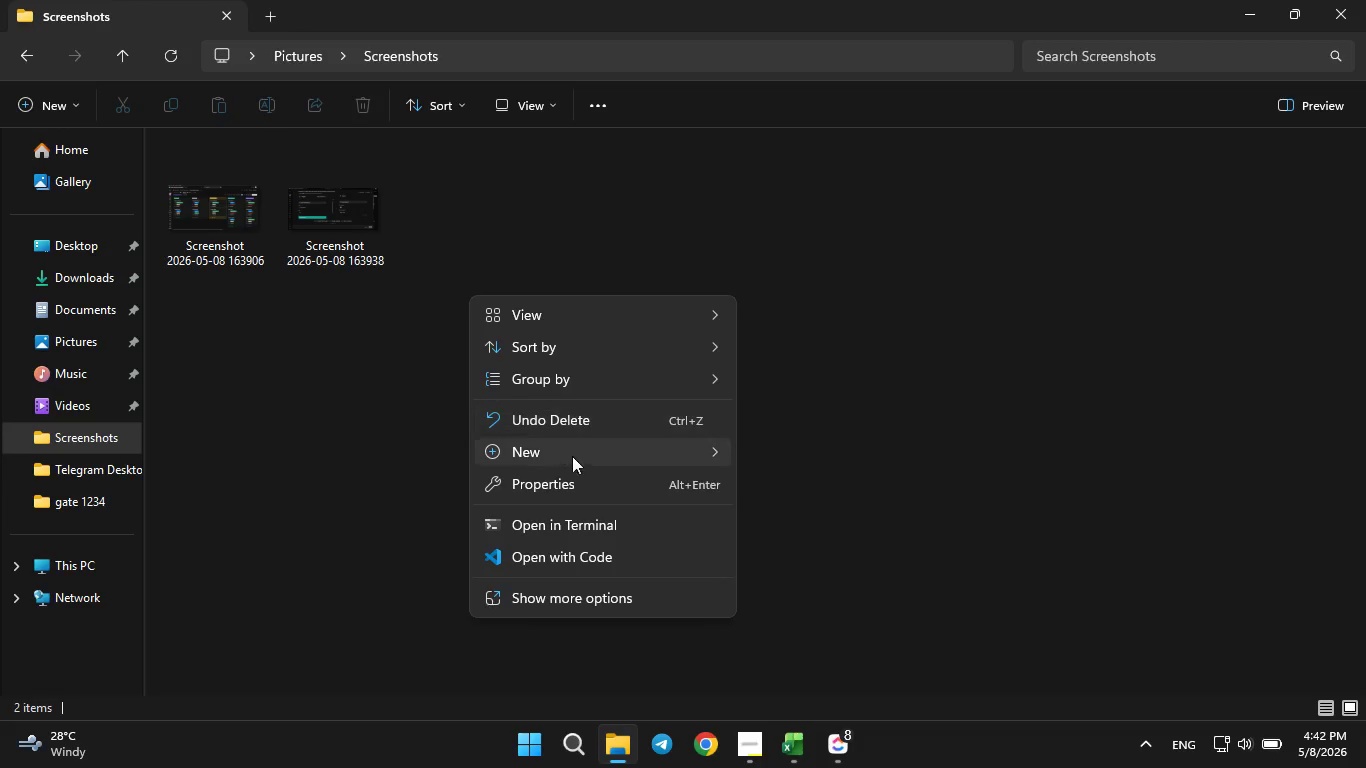 
left_click([664, 451])
 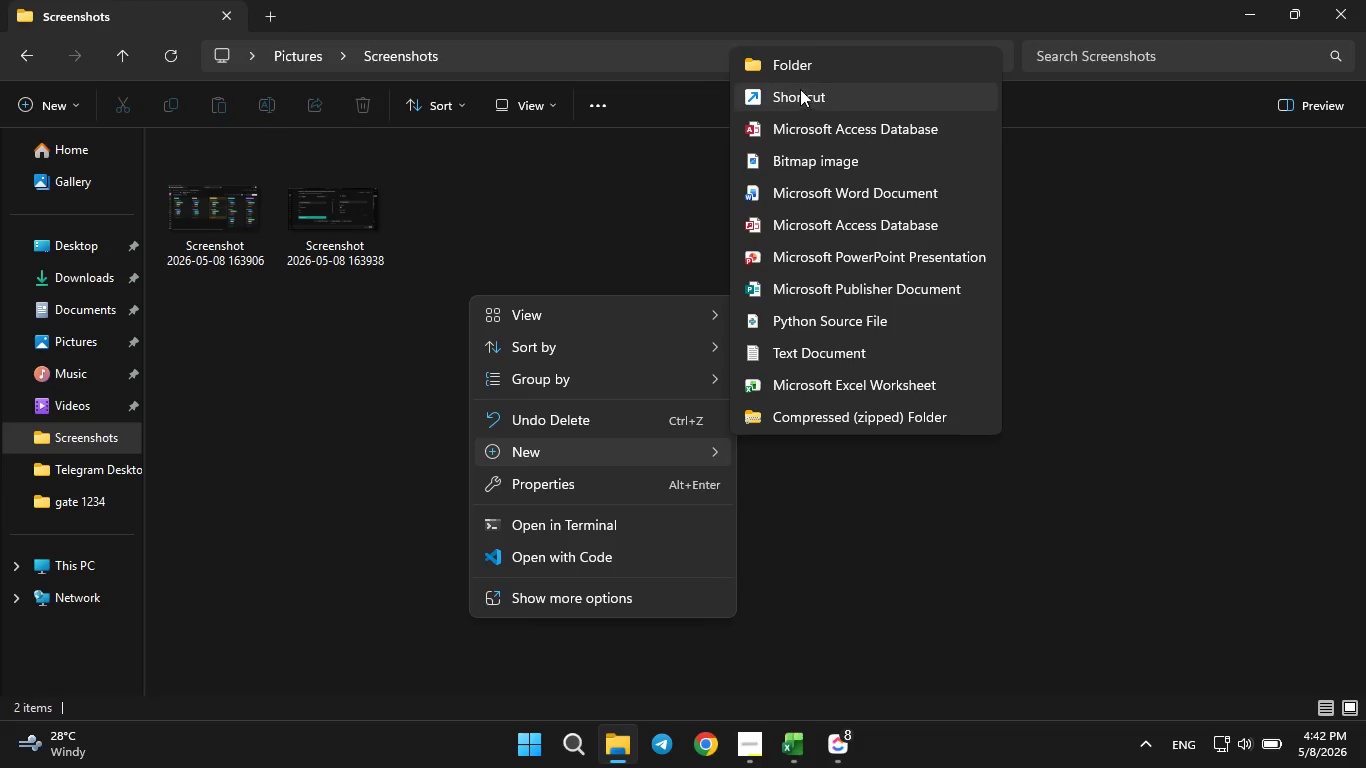 
left_click([796, 69])
 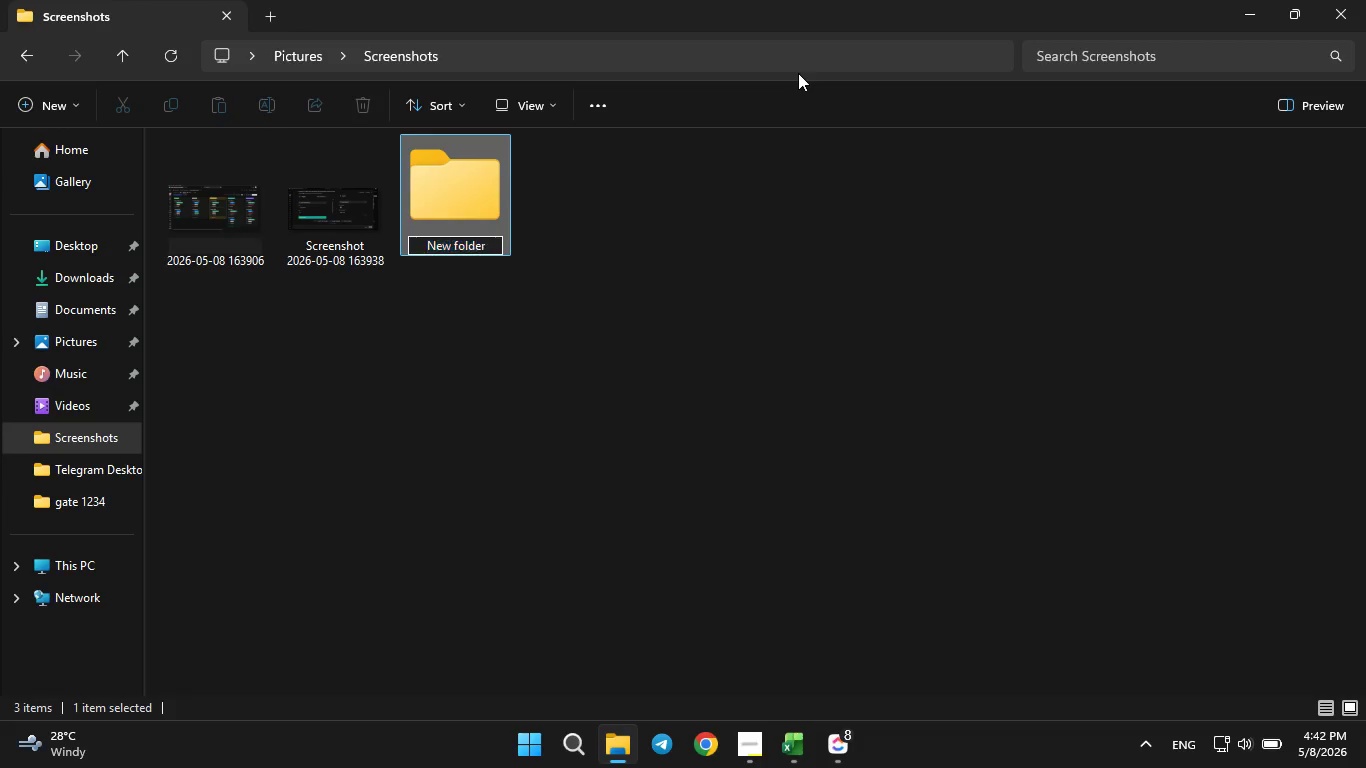 
key(Backspace)
type(Visual Documentation)
 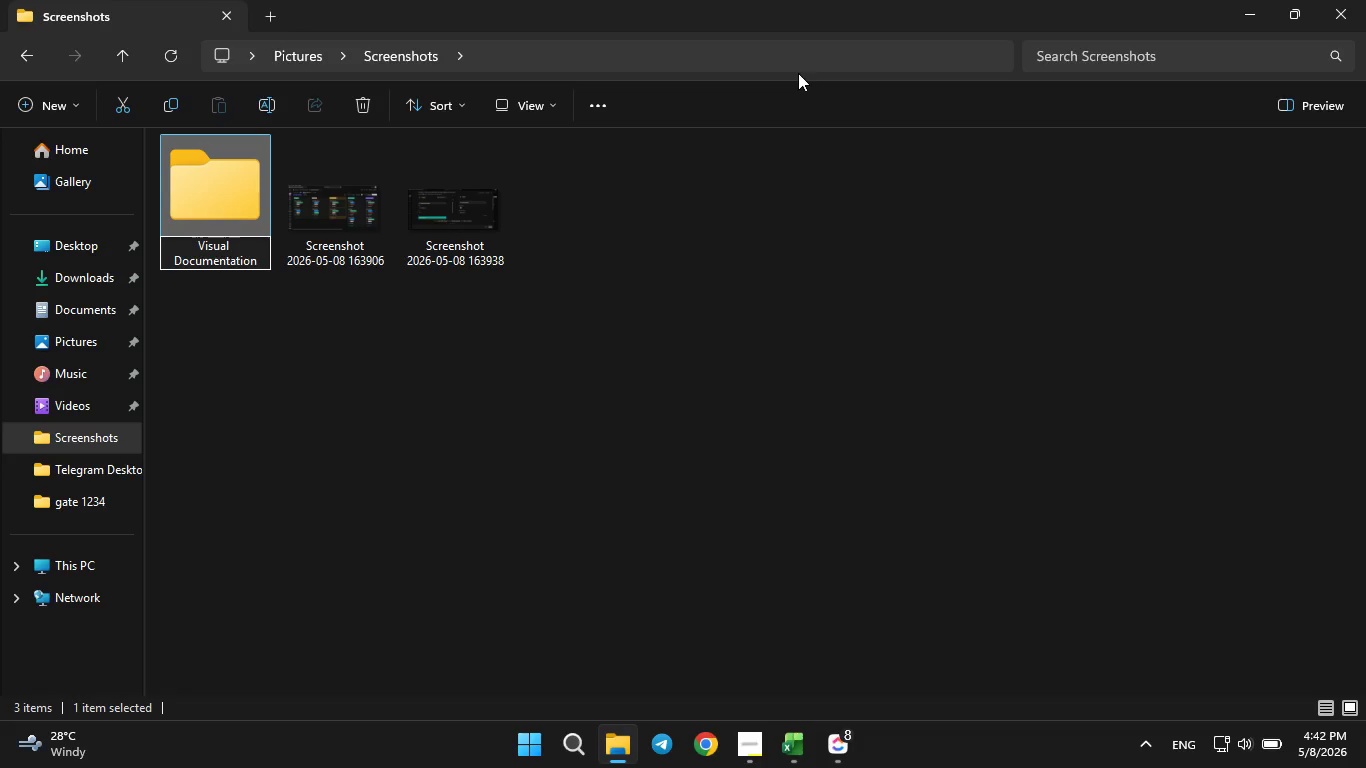 
key(Enter)
 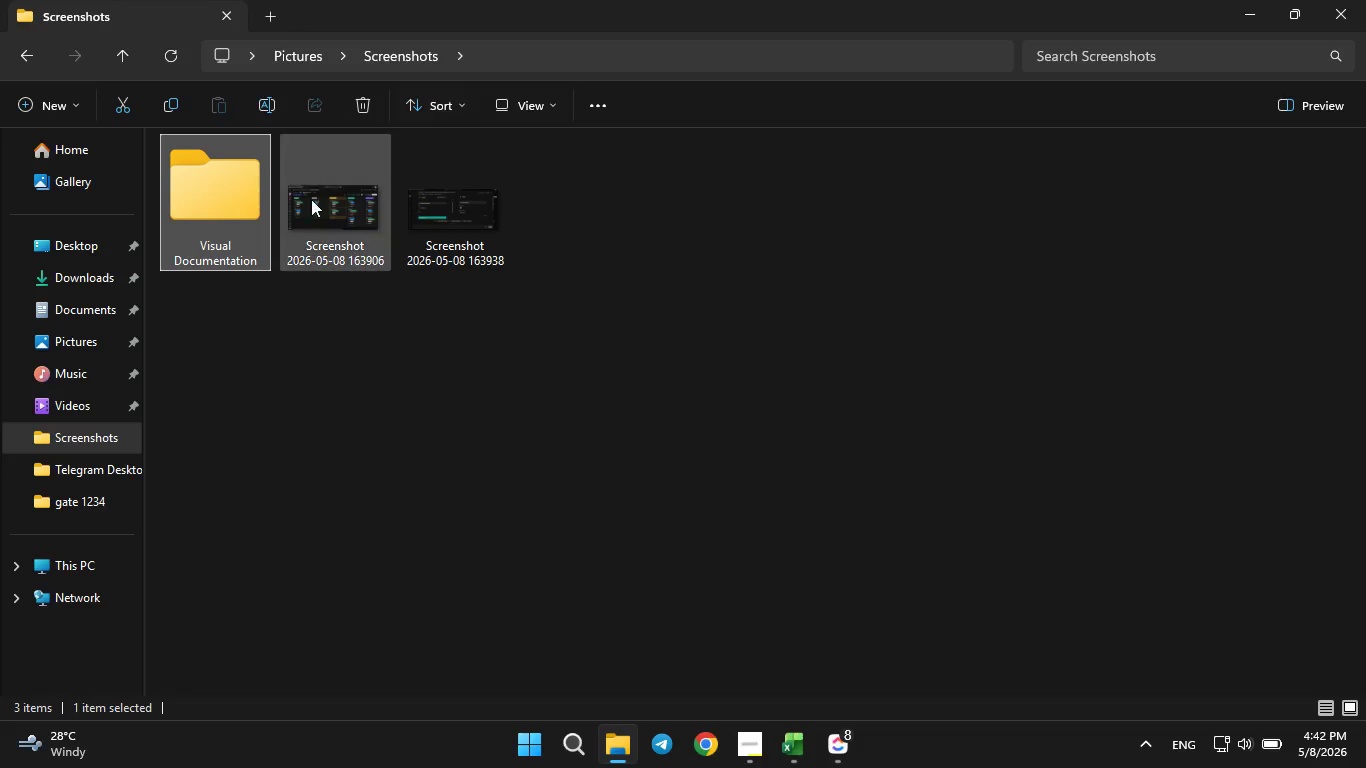 
left_click([311, 203])
 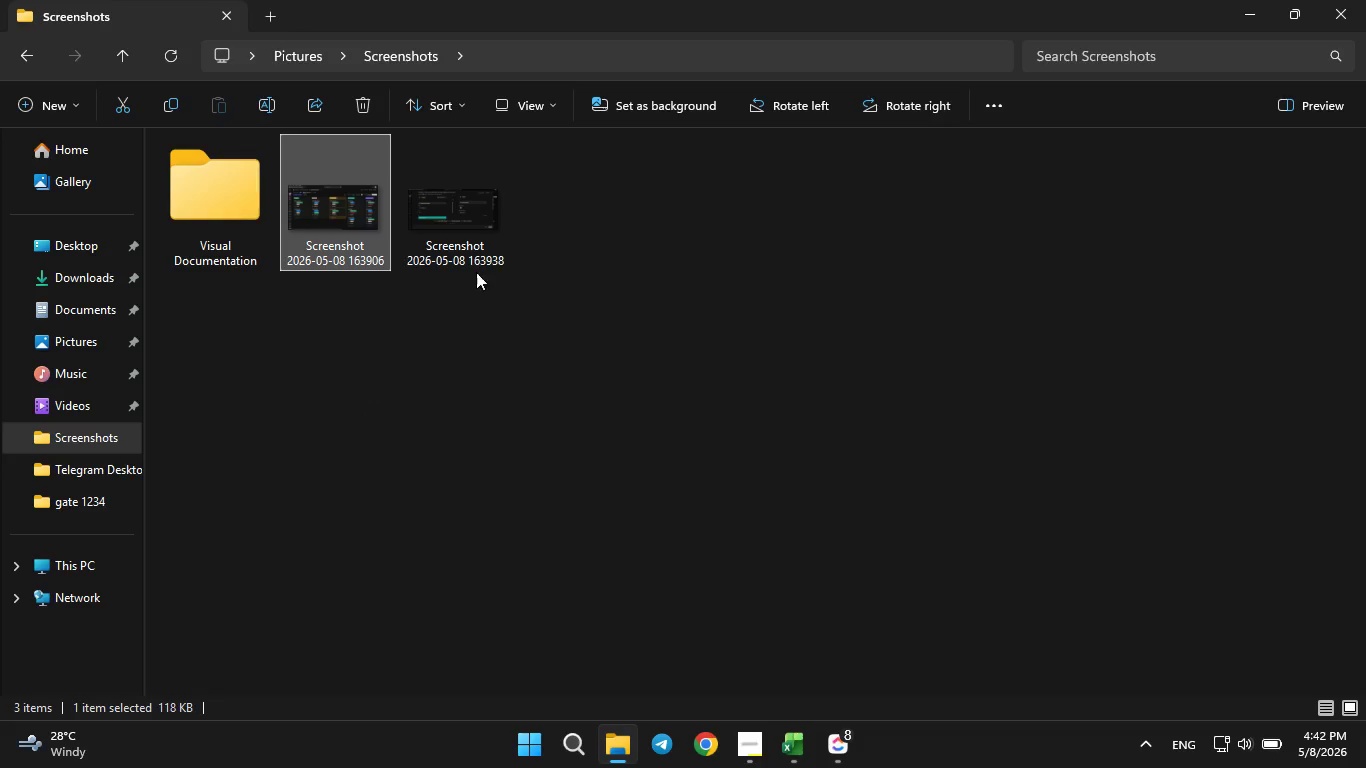 
hold_key(key=ControlLeft, duration=0.61)
left_click([476, 246])
 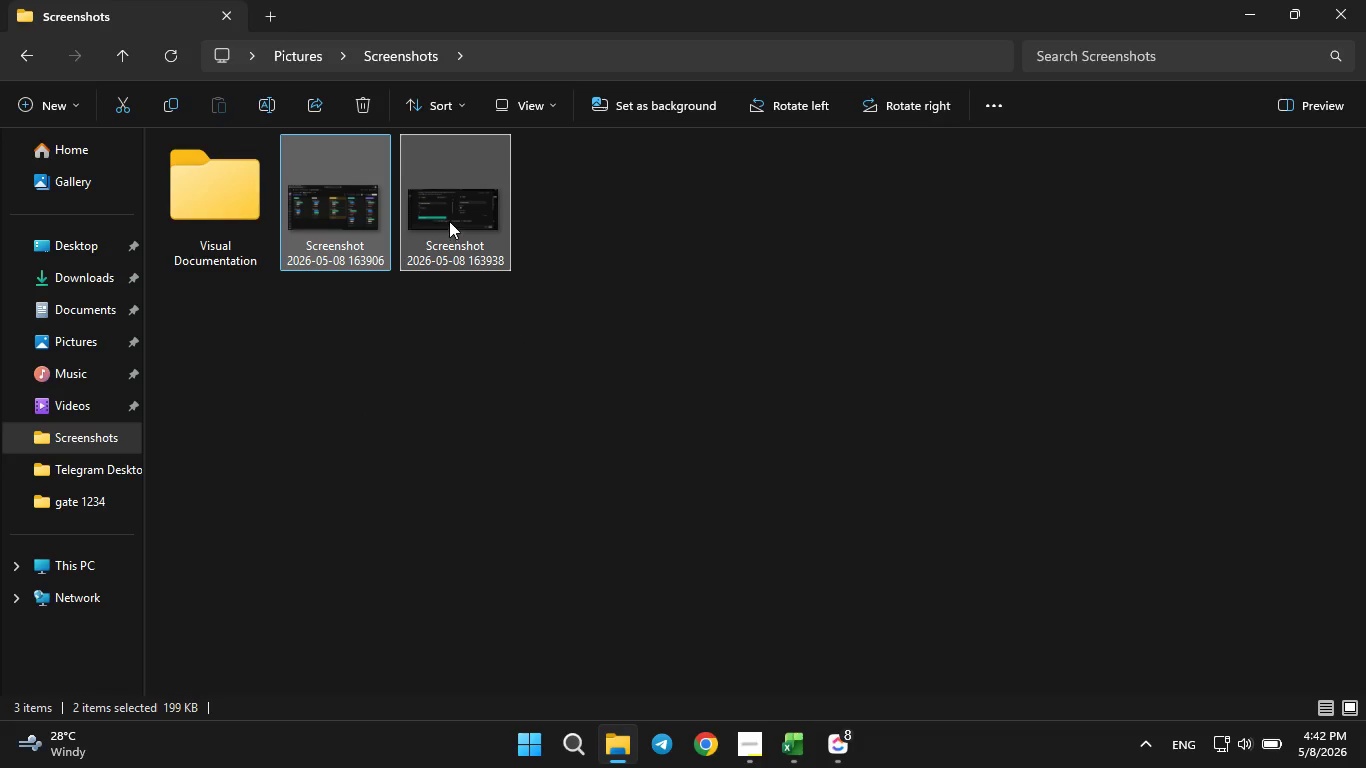 
left_click_drag(start_coordinate=[449, 221], to_coordinate=[207, 205])
 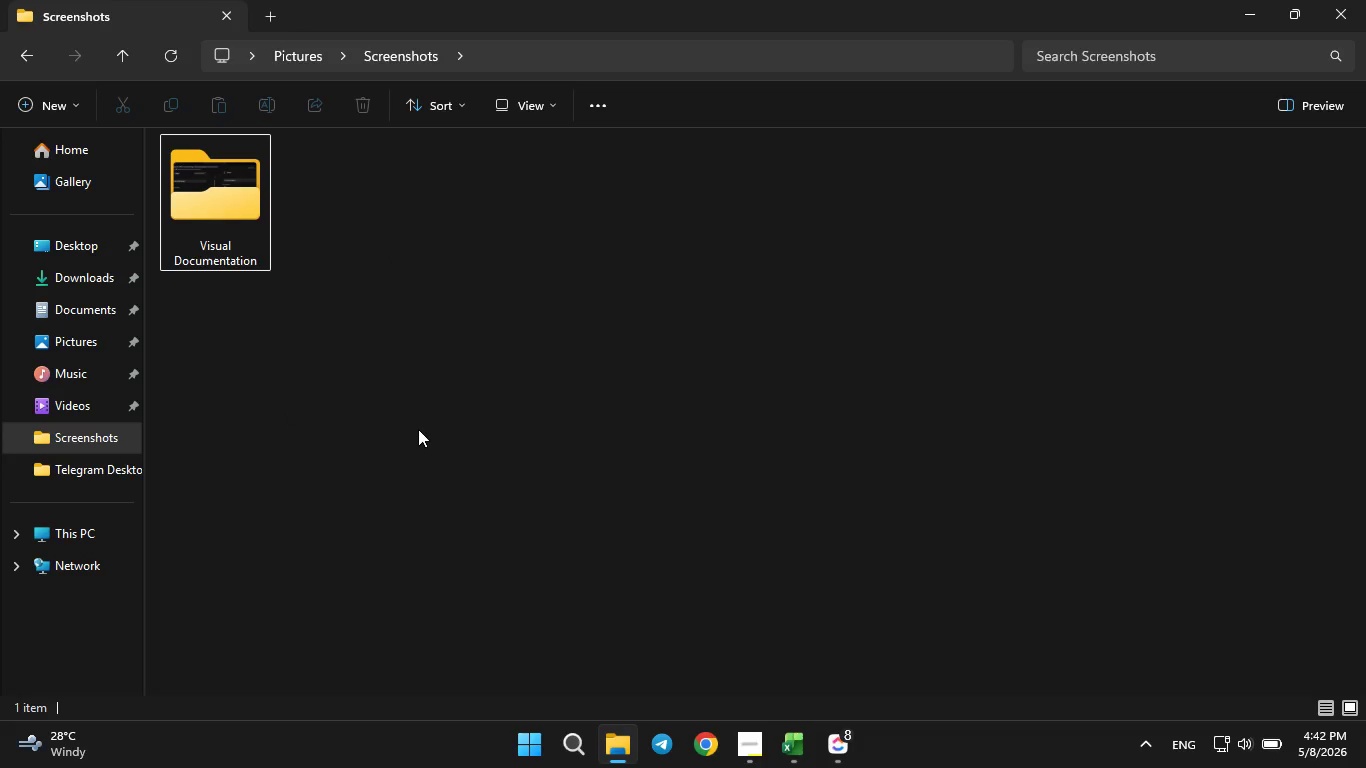 
left_click([418, 429])
 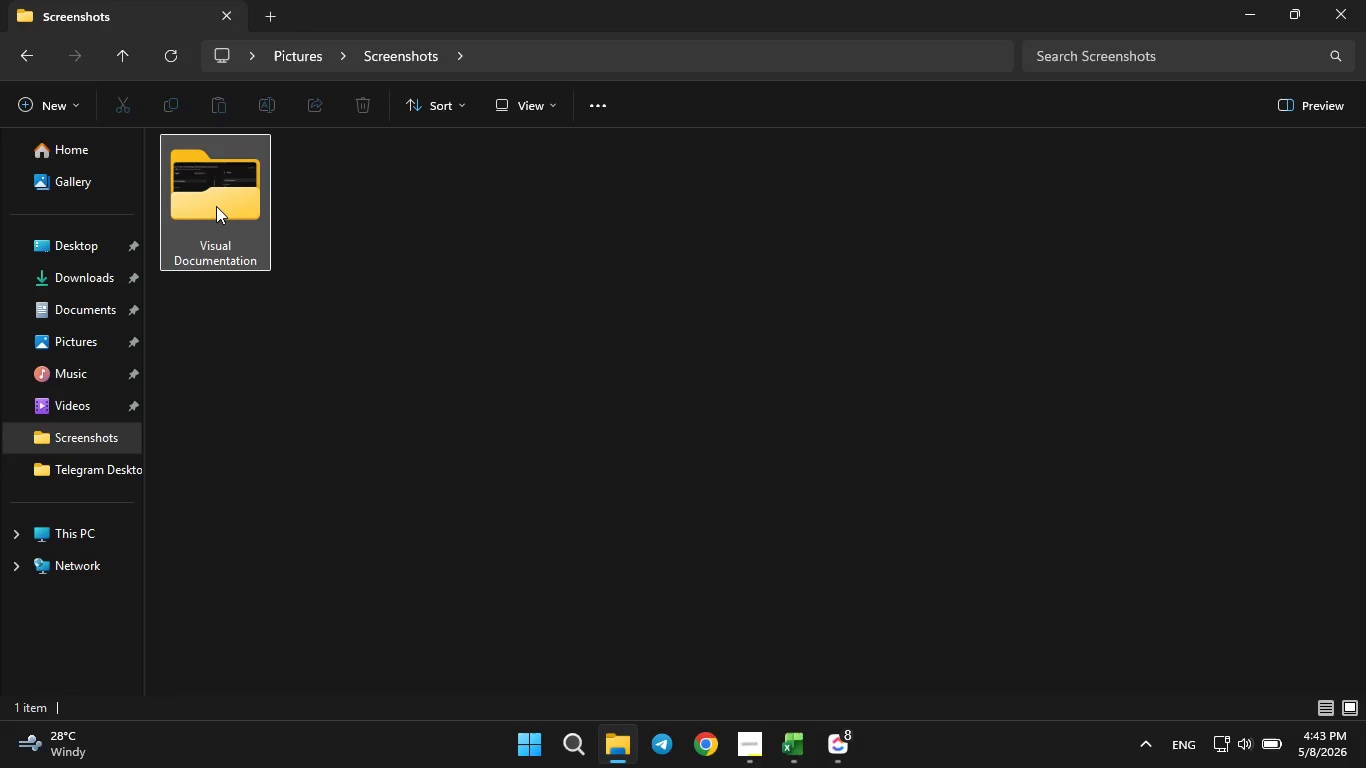 
right_click([216, 206])
 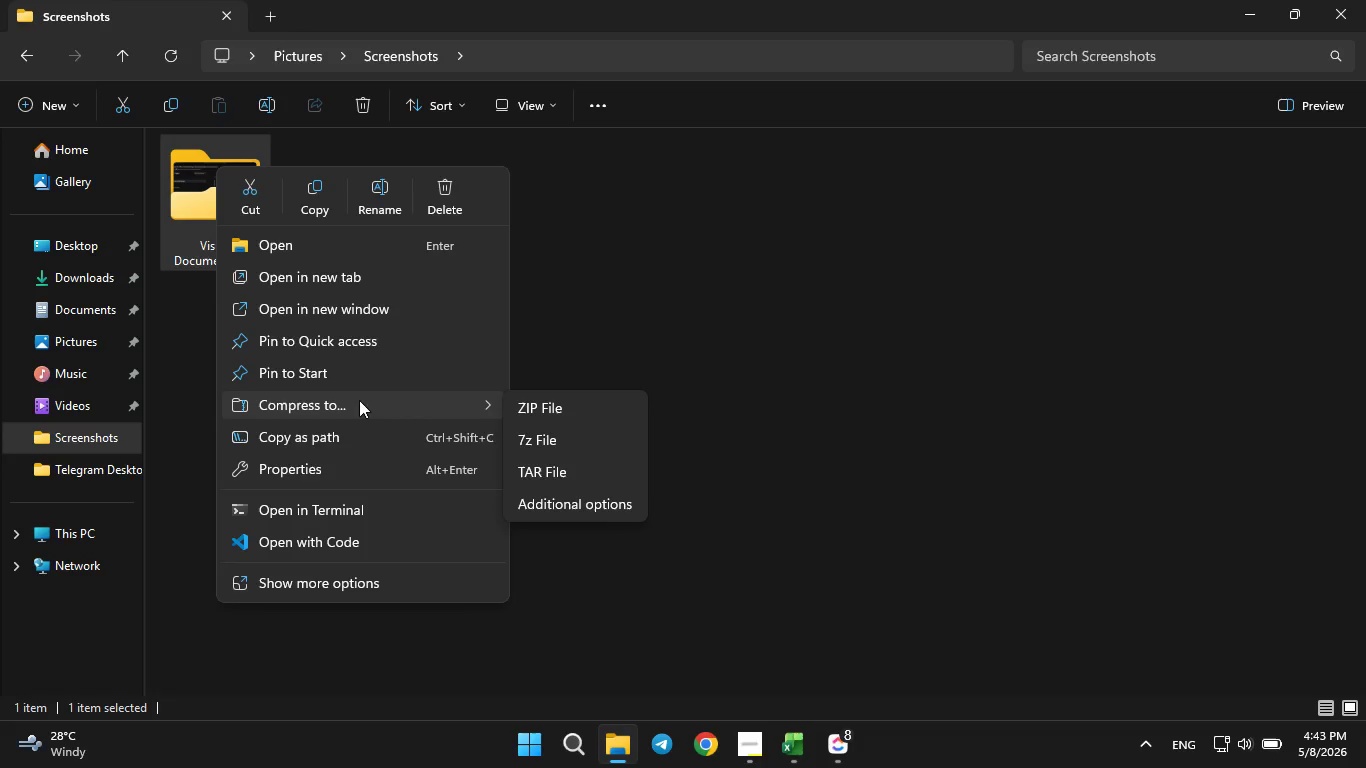 
left_click([518, 408])
 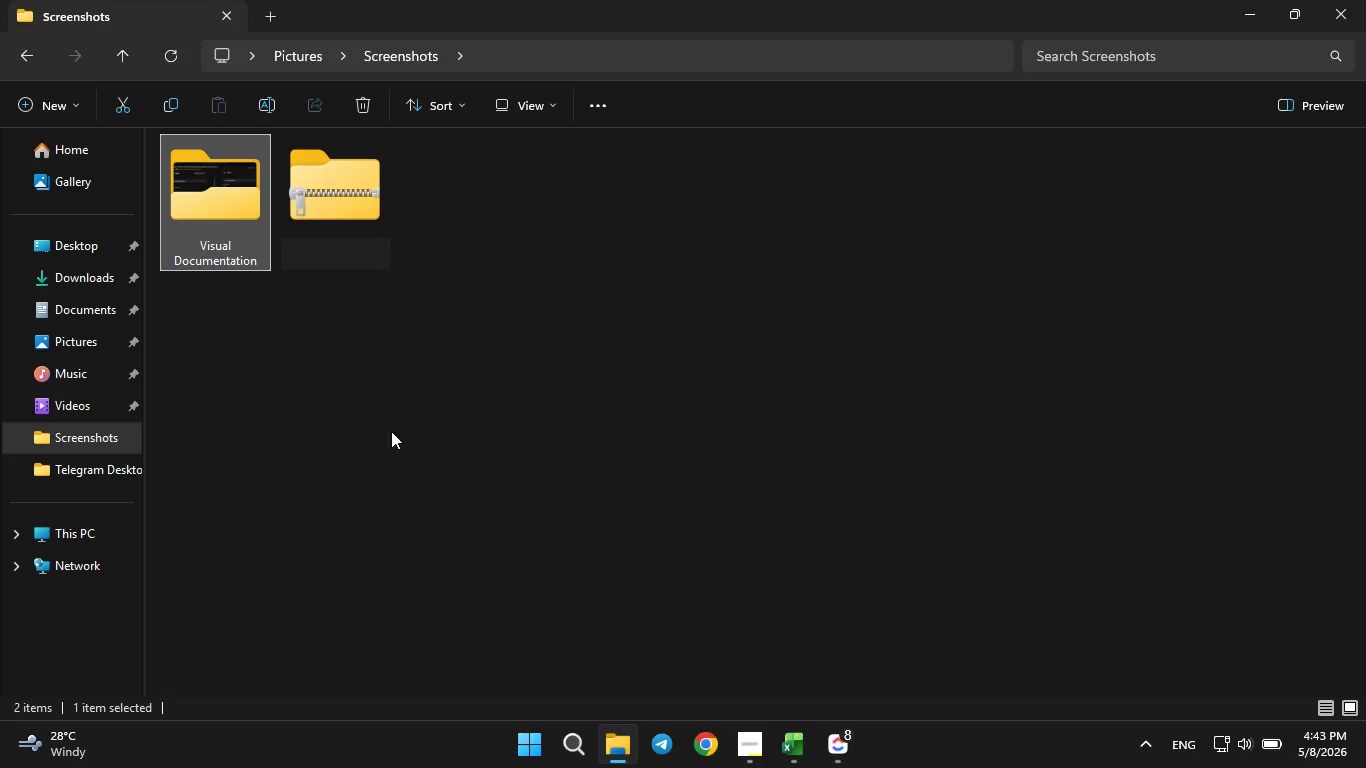 
left_click([390, 424])
 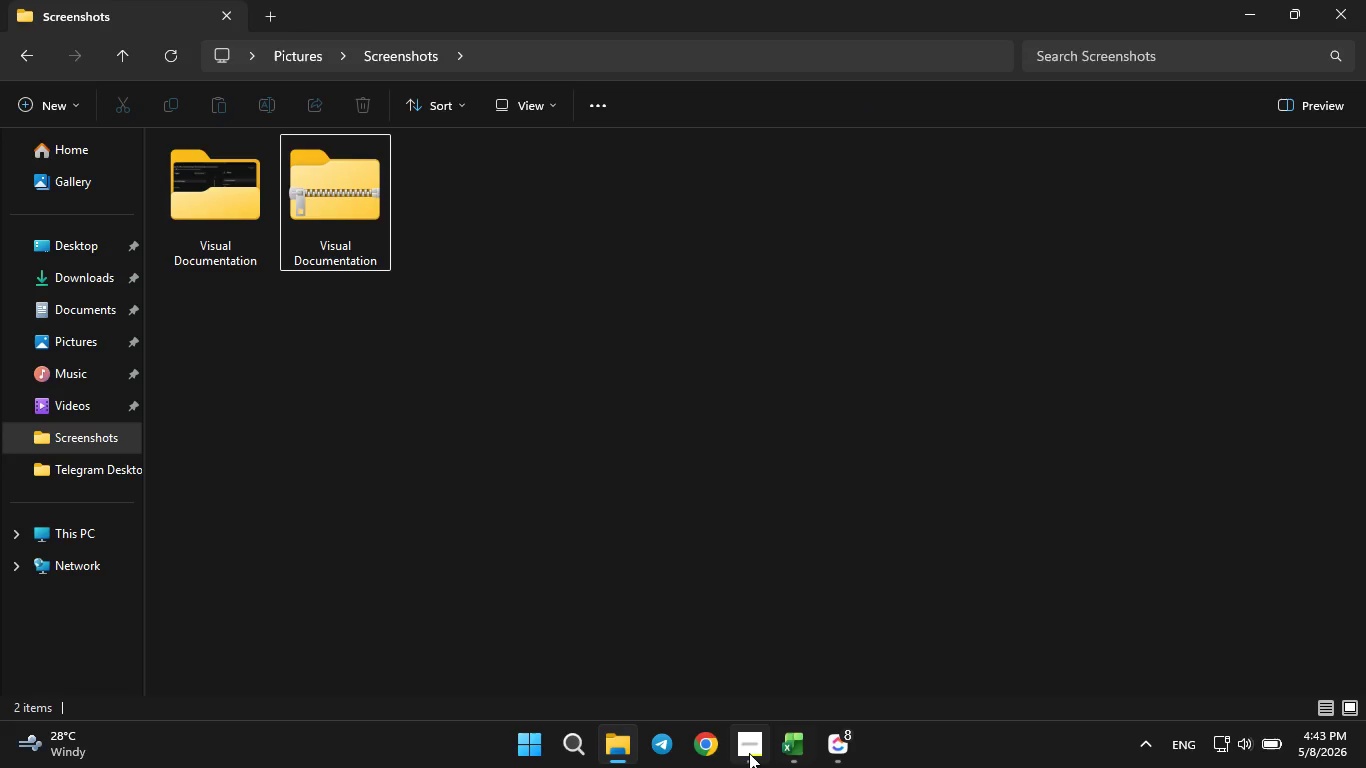 
left_click([748, 756])